 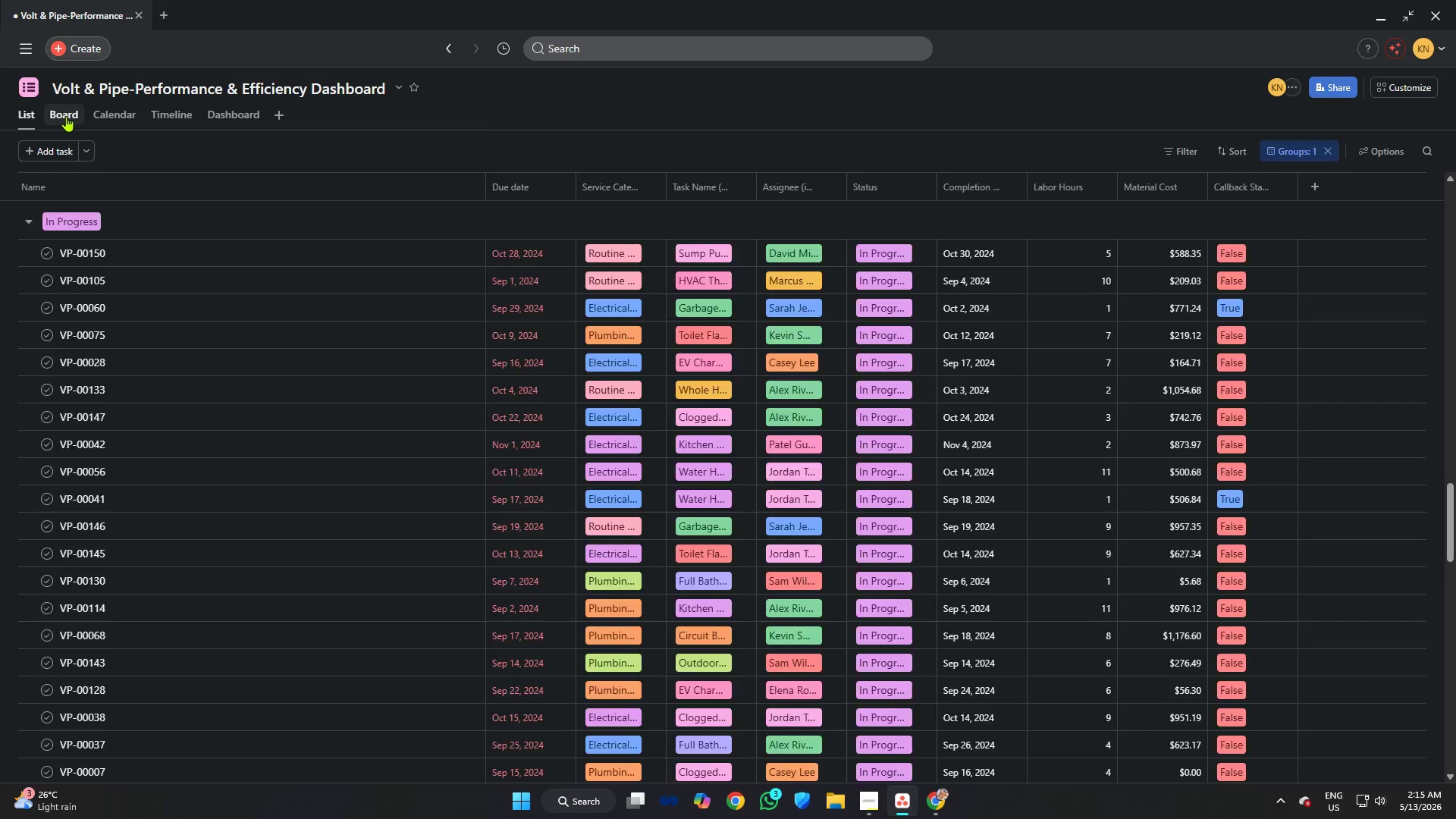 
left_click([497, 337])
 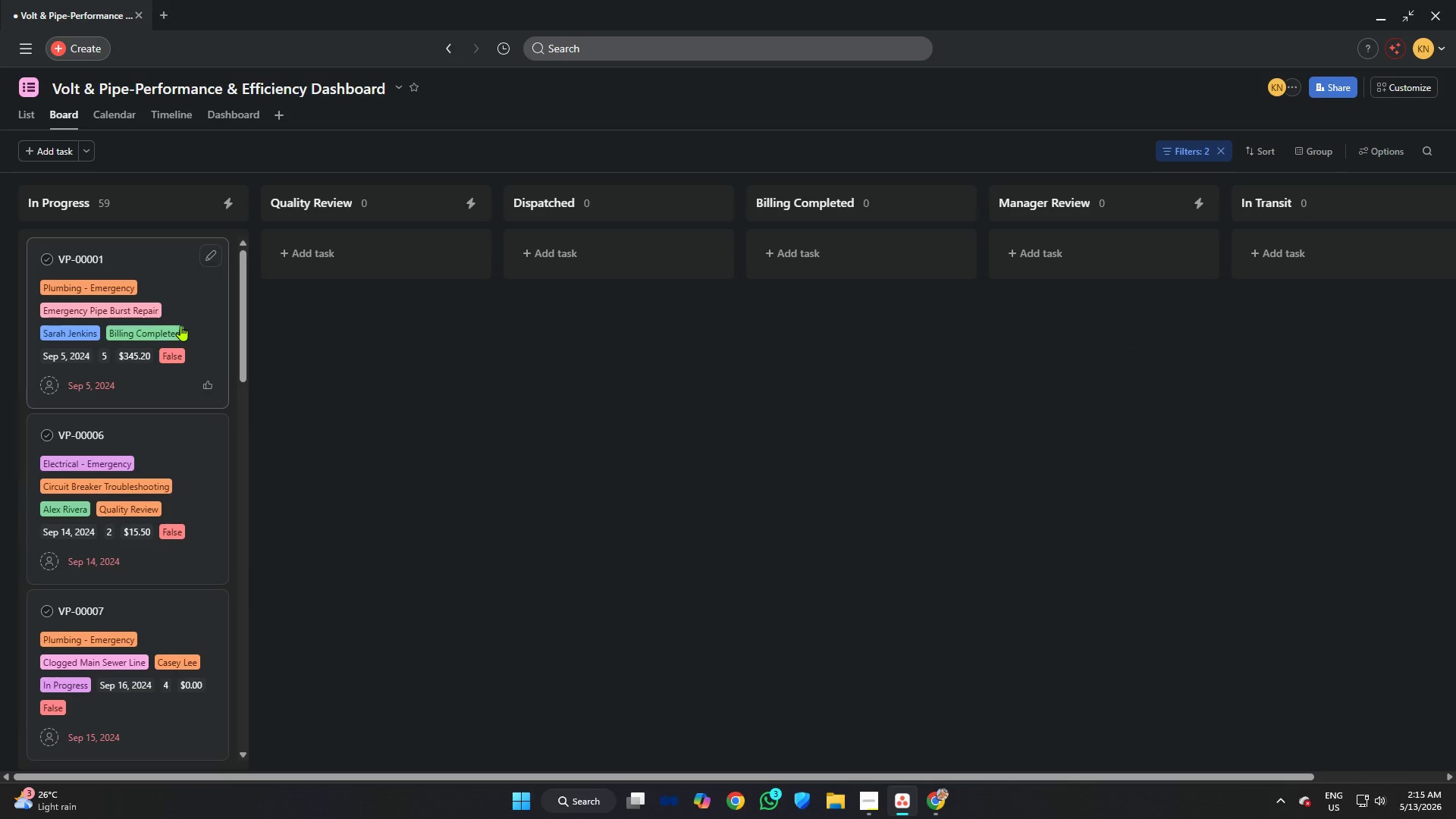 
left_click([176, 303])
 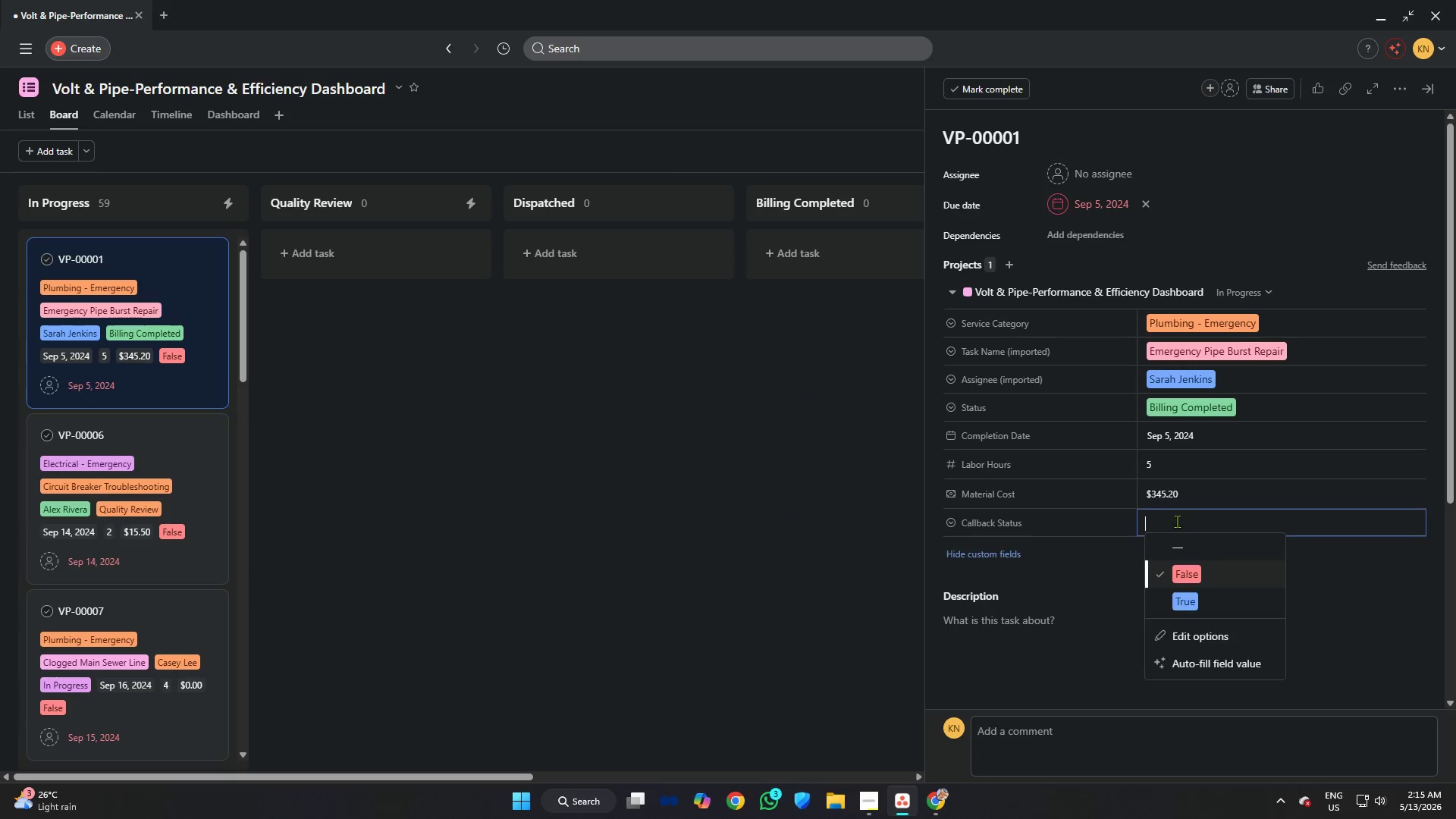 
left_click([1183, 604])
 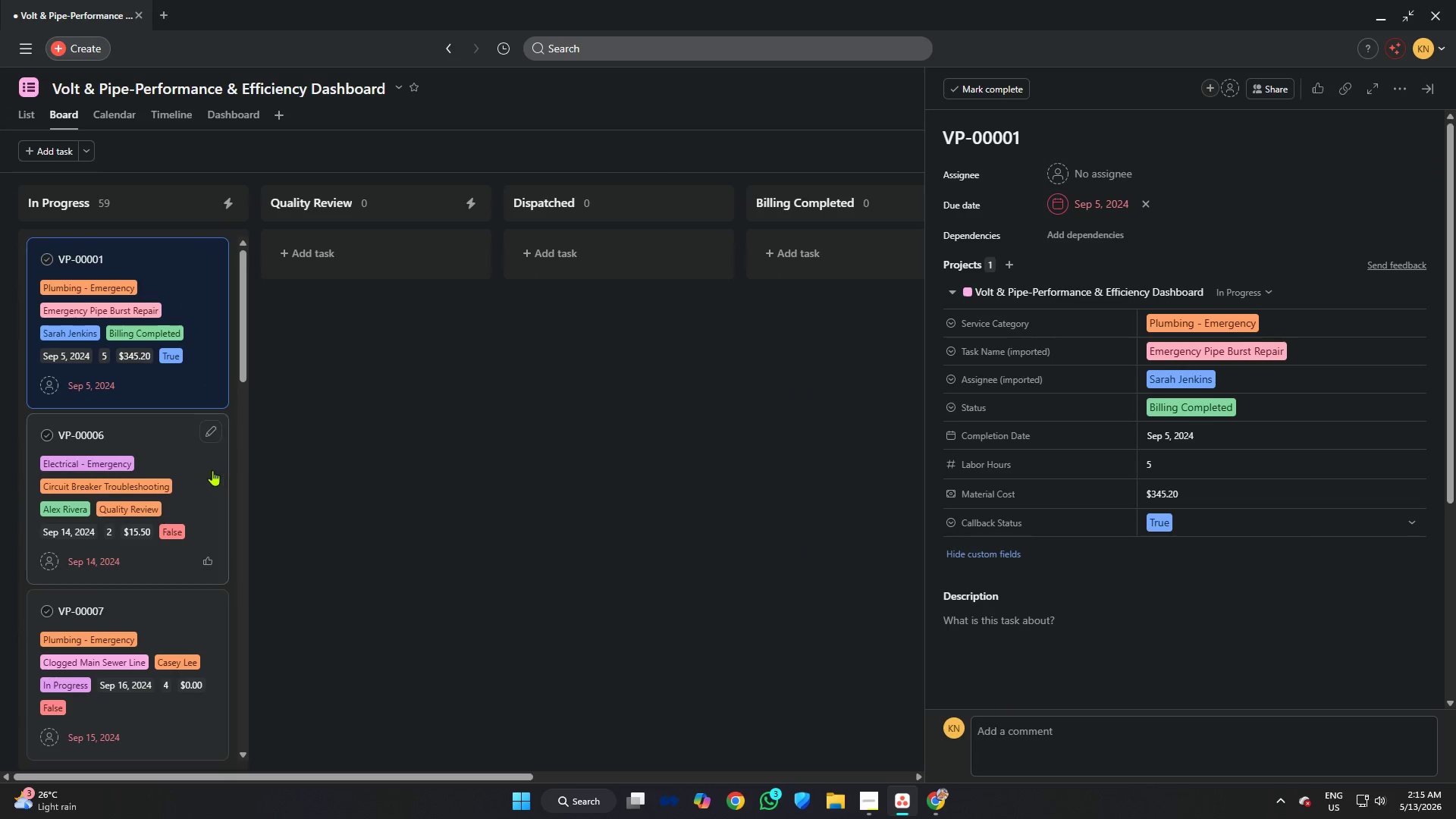 
left_click([187, 460])
 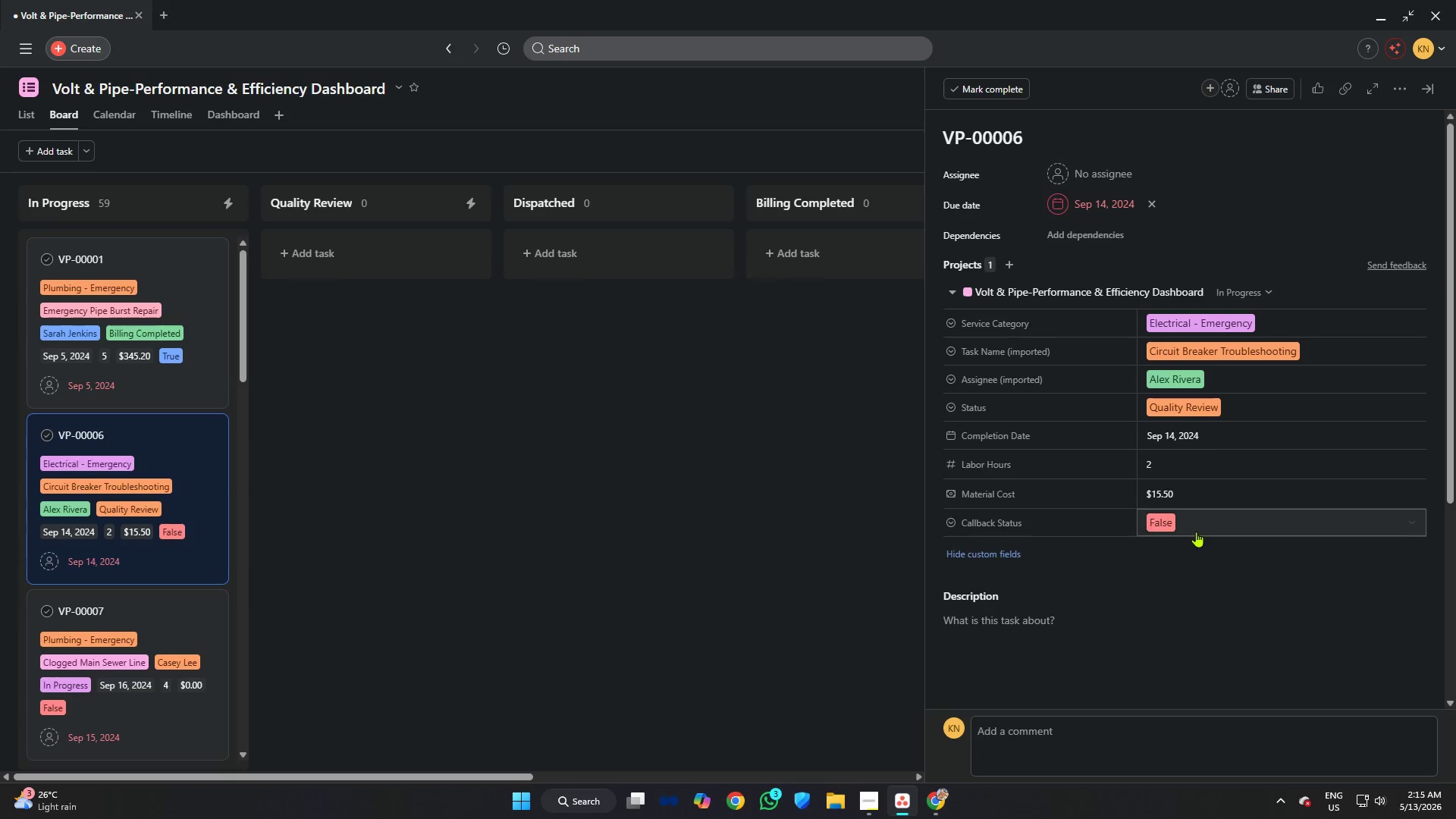 
left_click([1196, 532])
 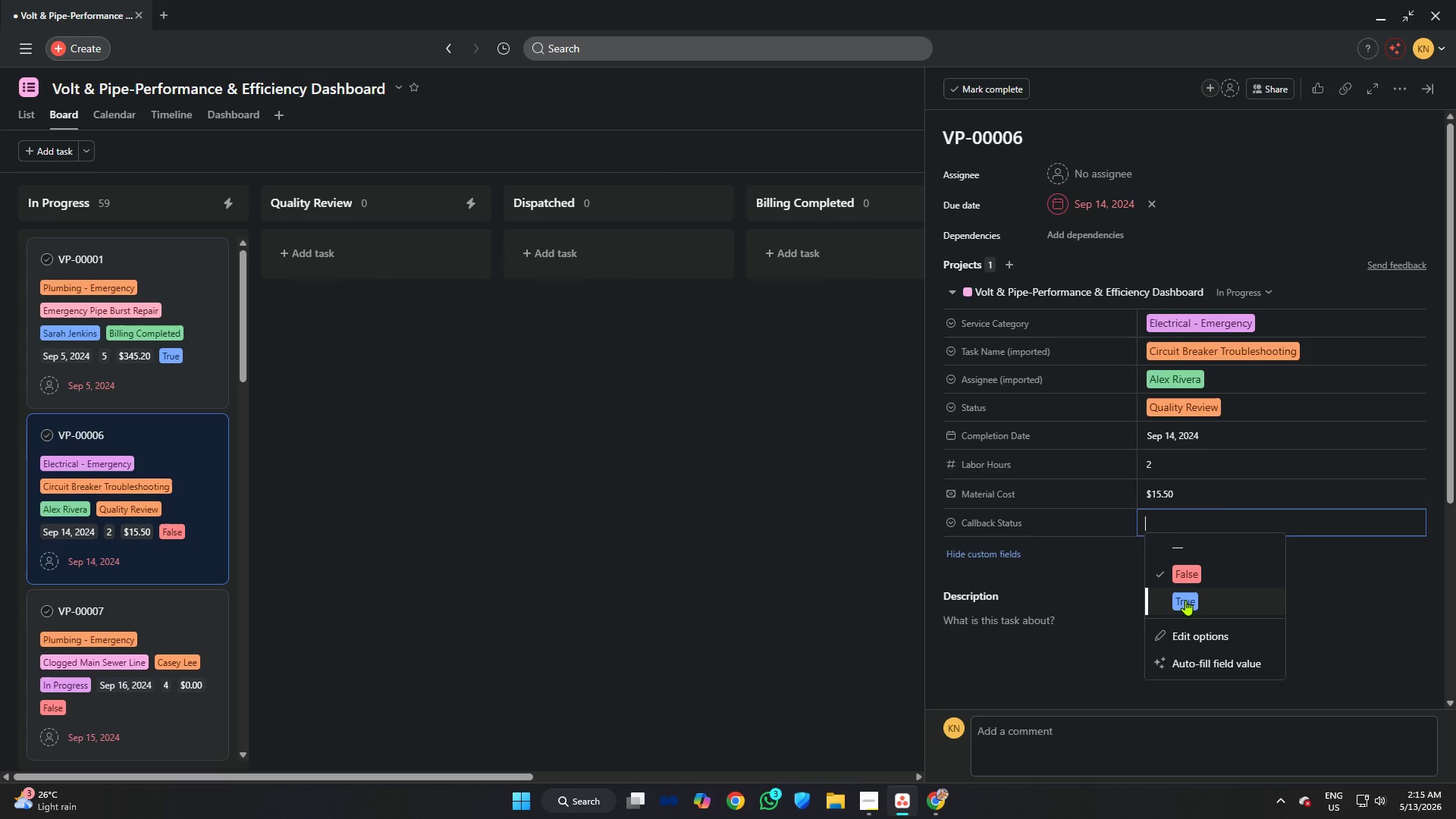 
left_click([1184, 596])
 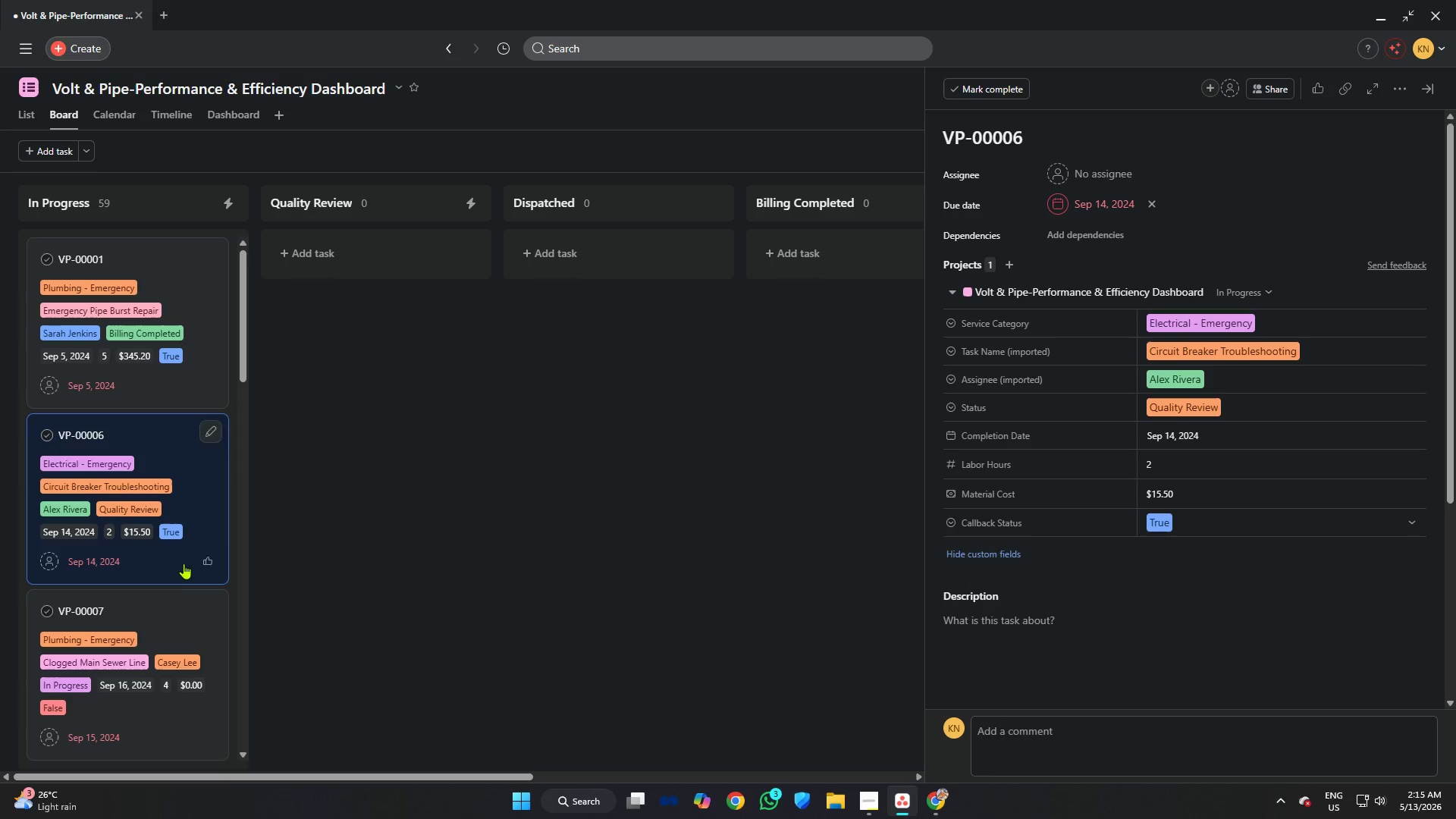 
left_click([179, 605])
 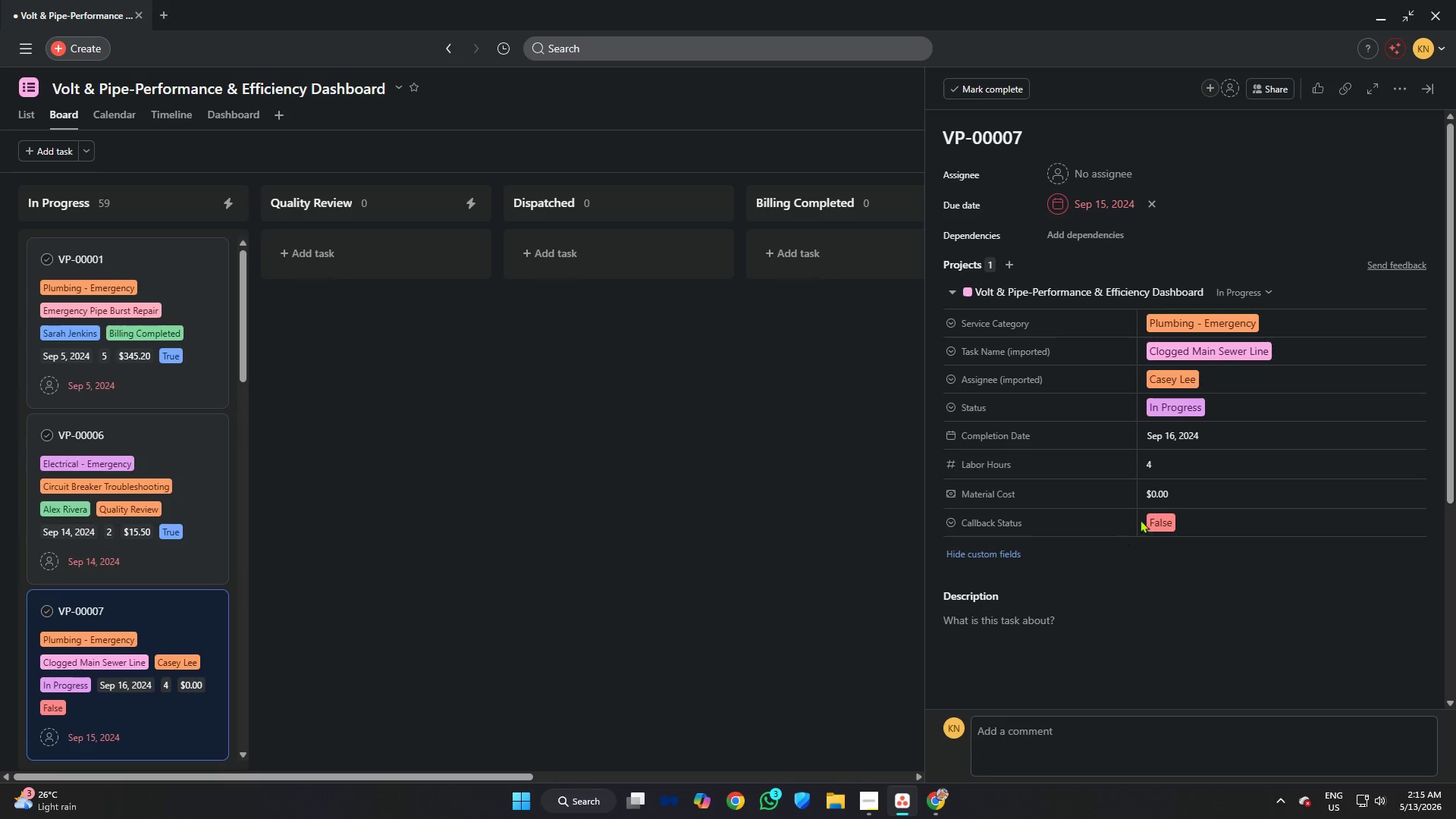 
left_click([1172, 511])
 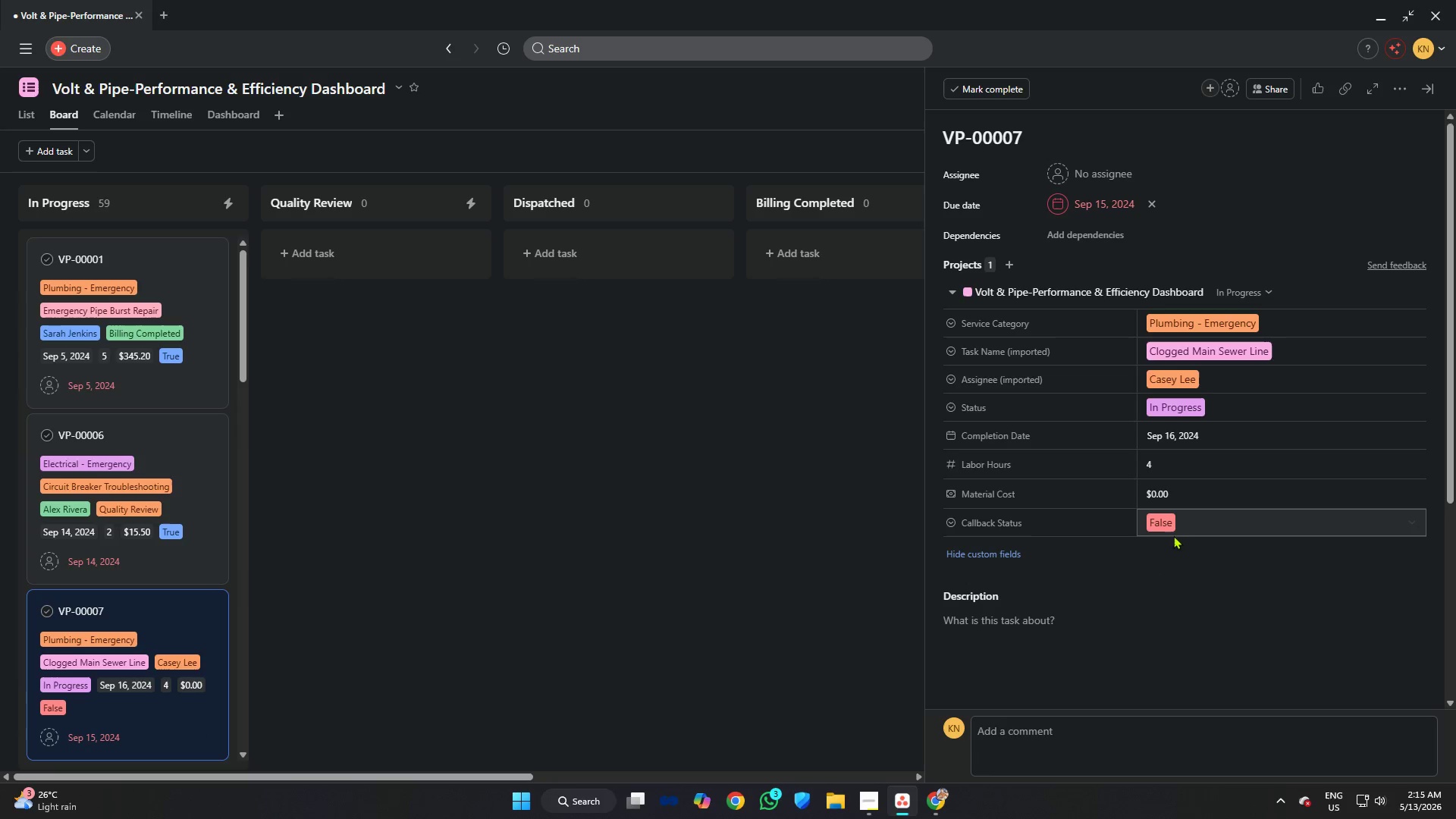 
left_click([1181, 520])
 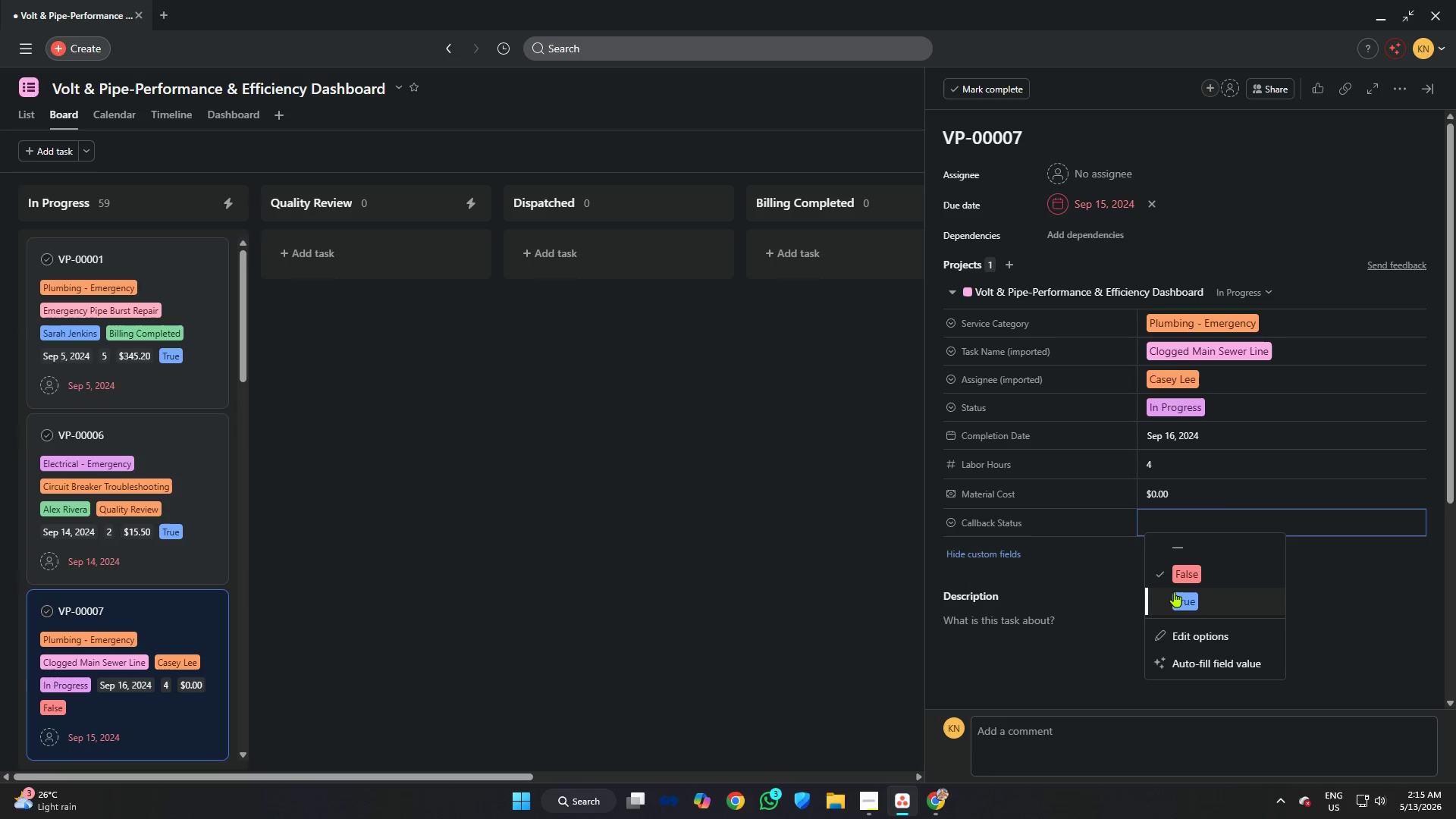 
left_click([1174, 592])
 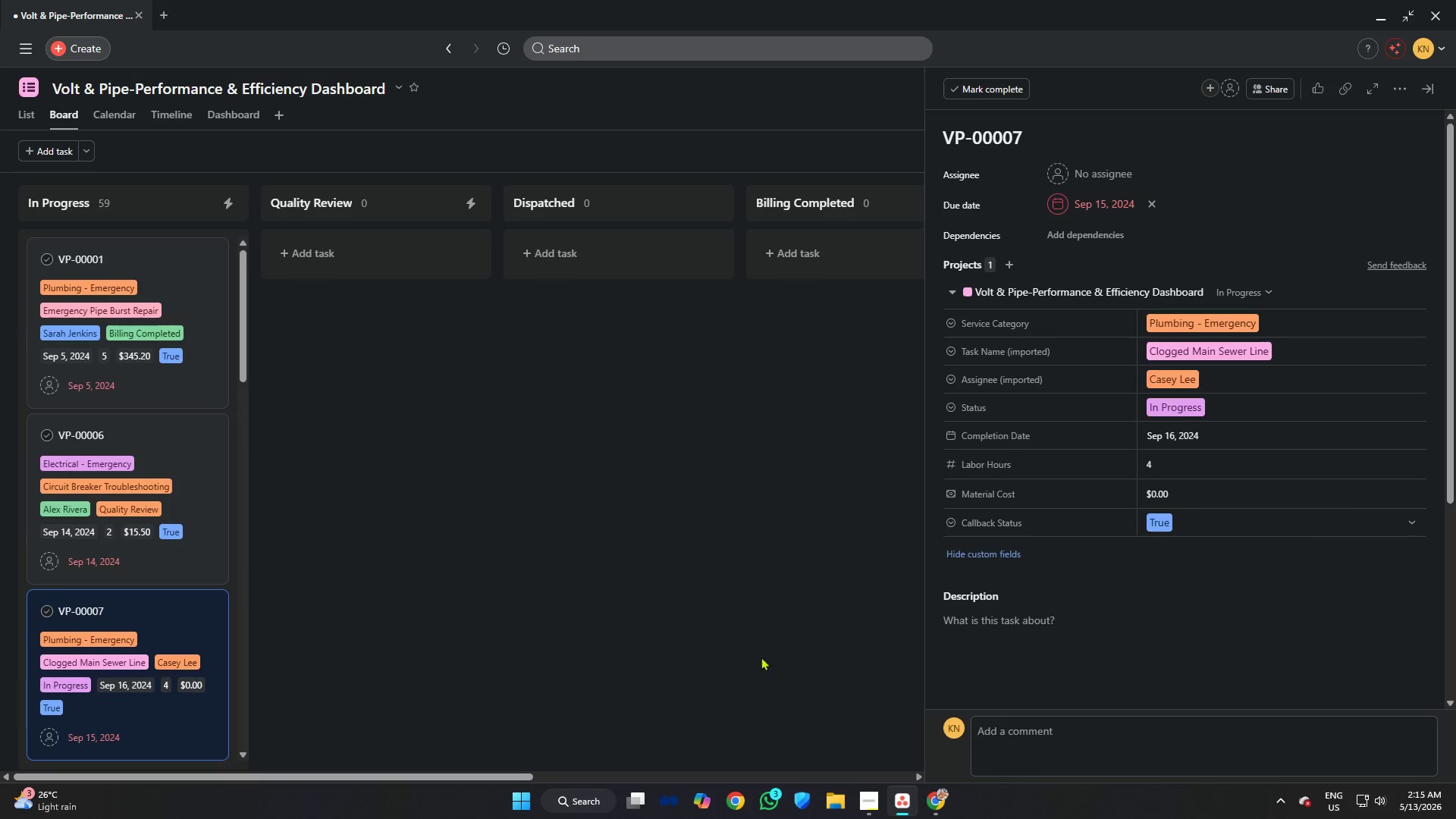 
left_click([704, 613])
 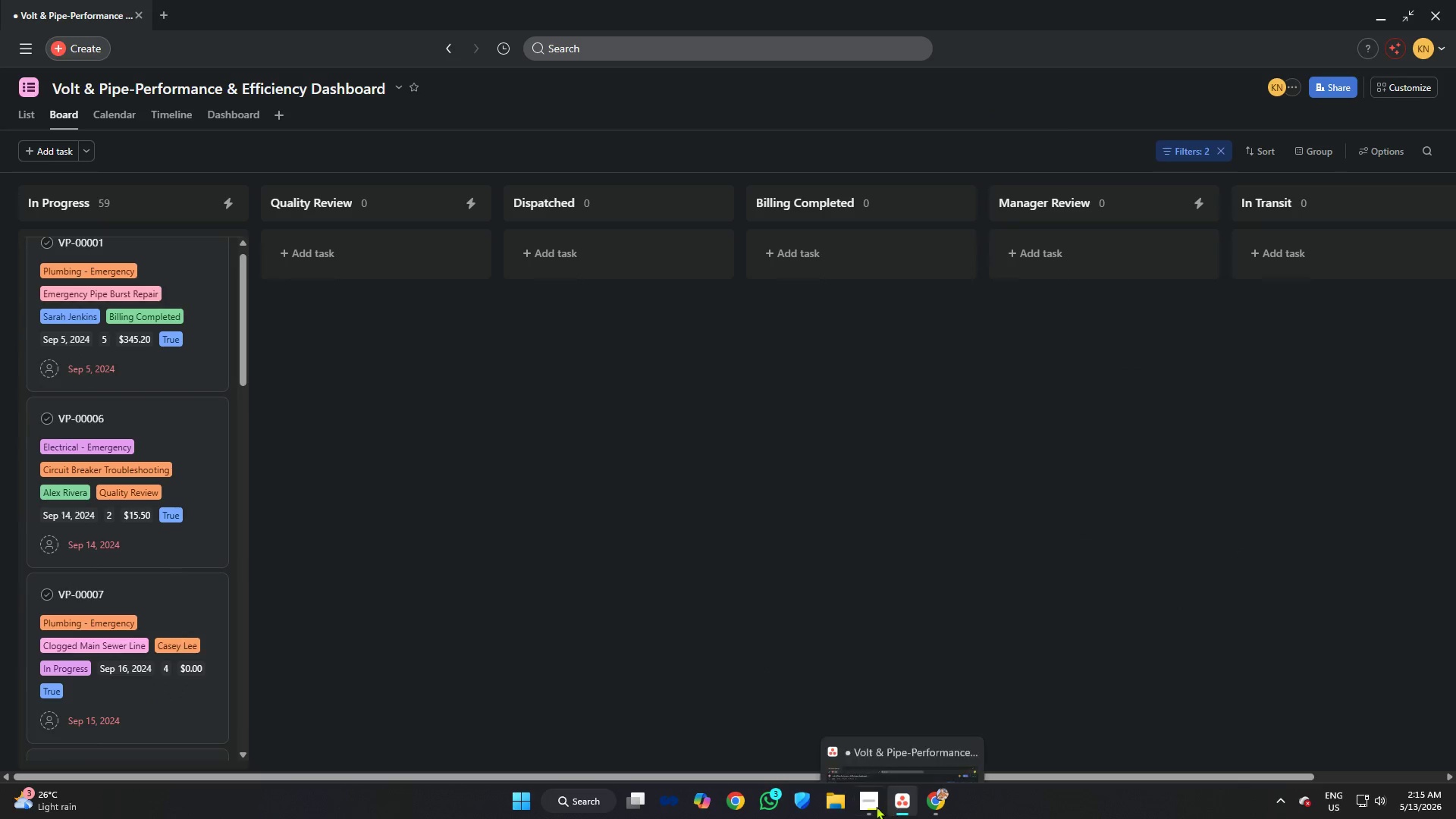 
left_click([874, 806])